 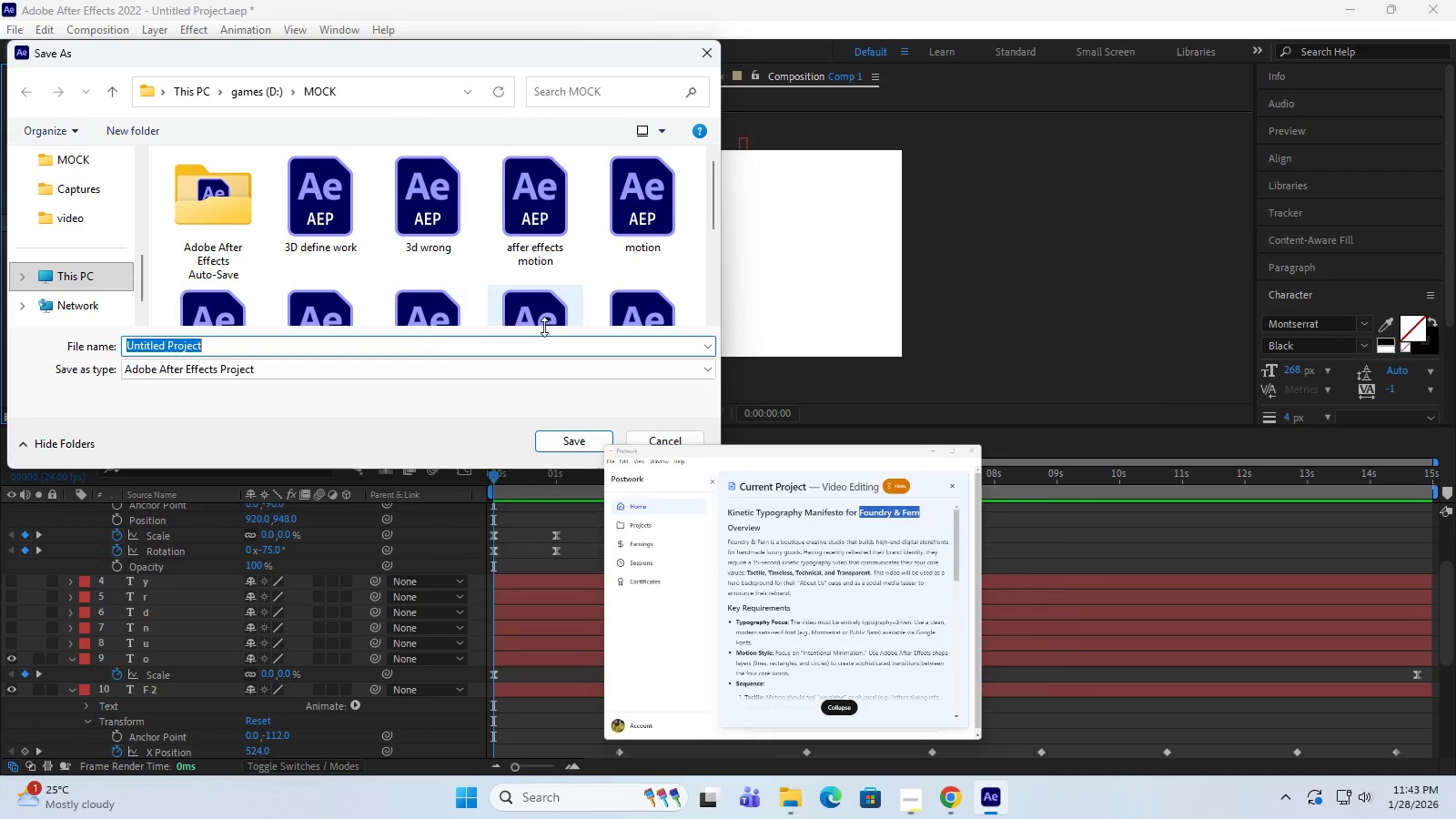 
key(Control+V)
 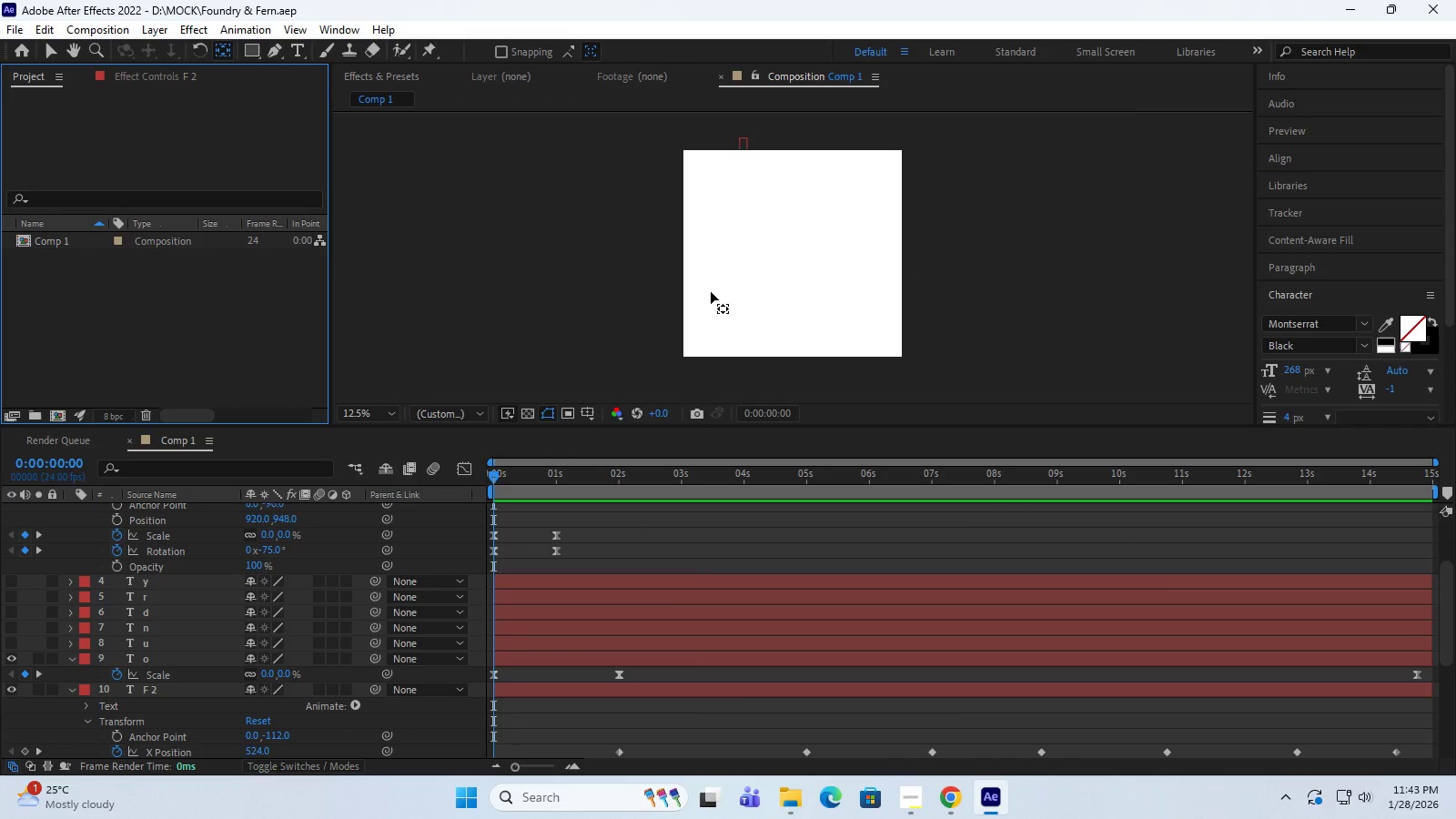 
left_click([1431, 15])
 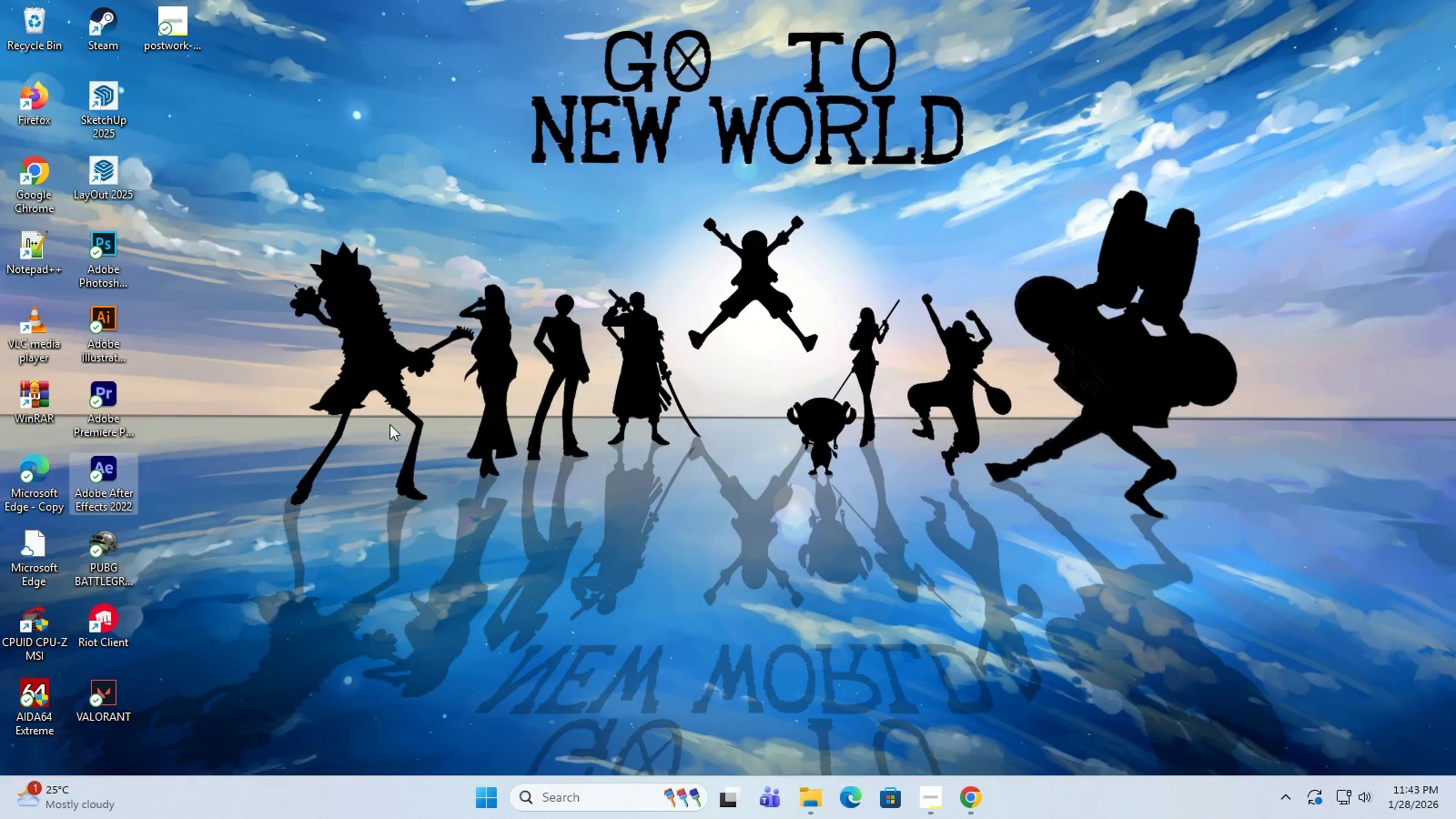 
double_click([125, 473])
 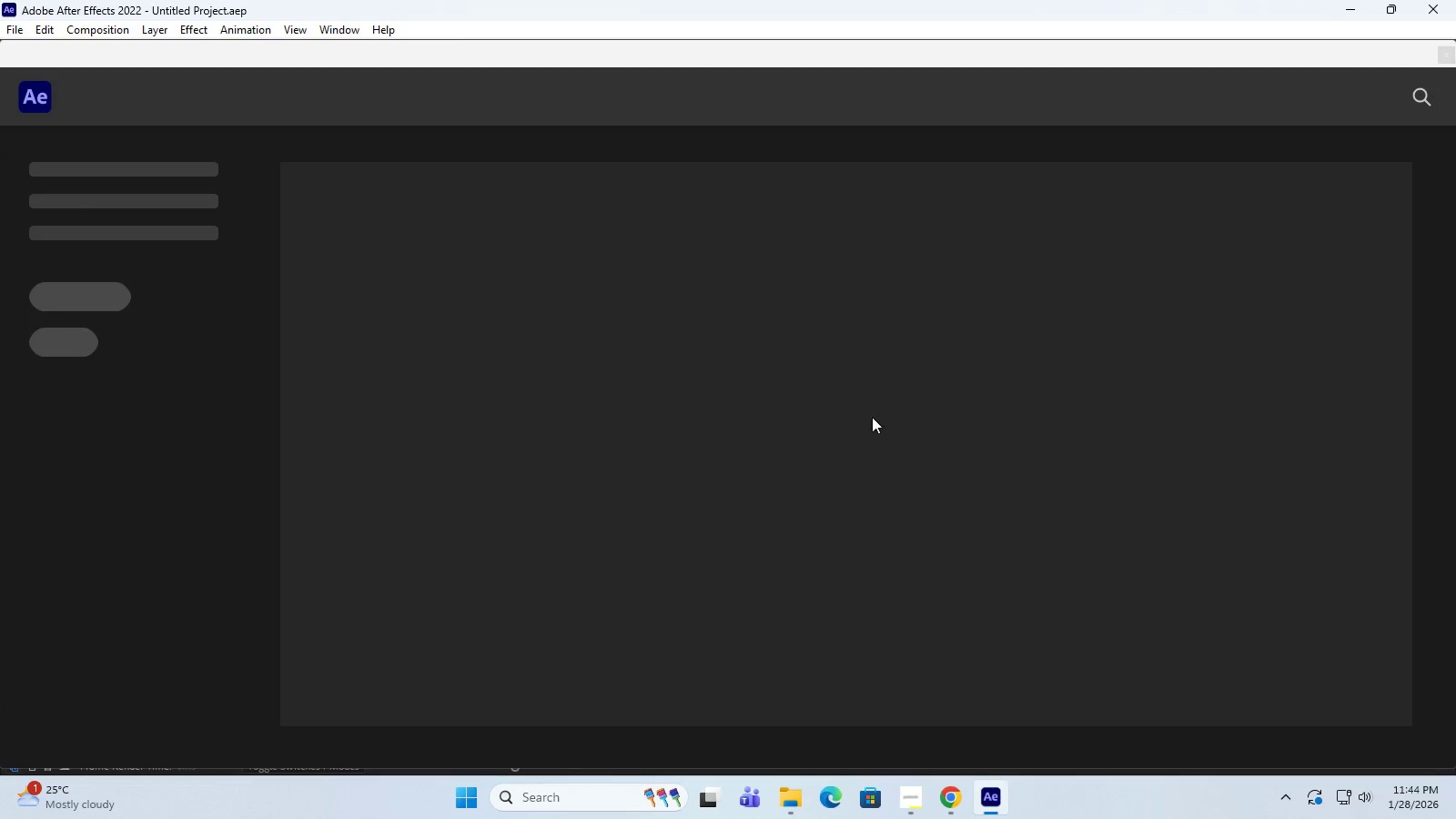 